 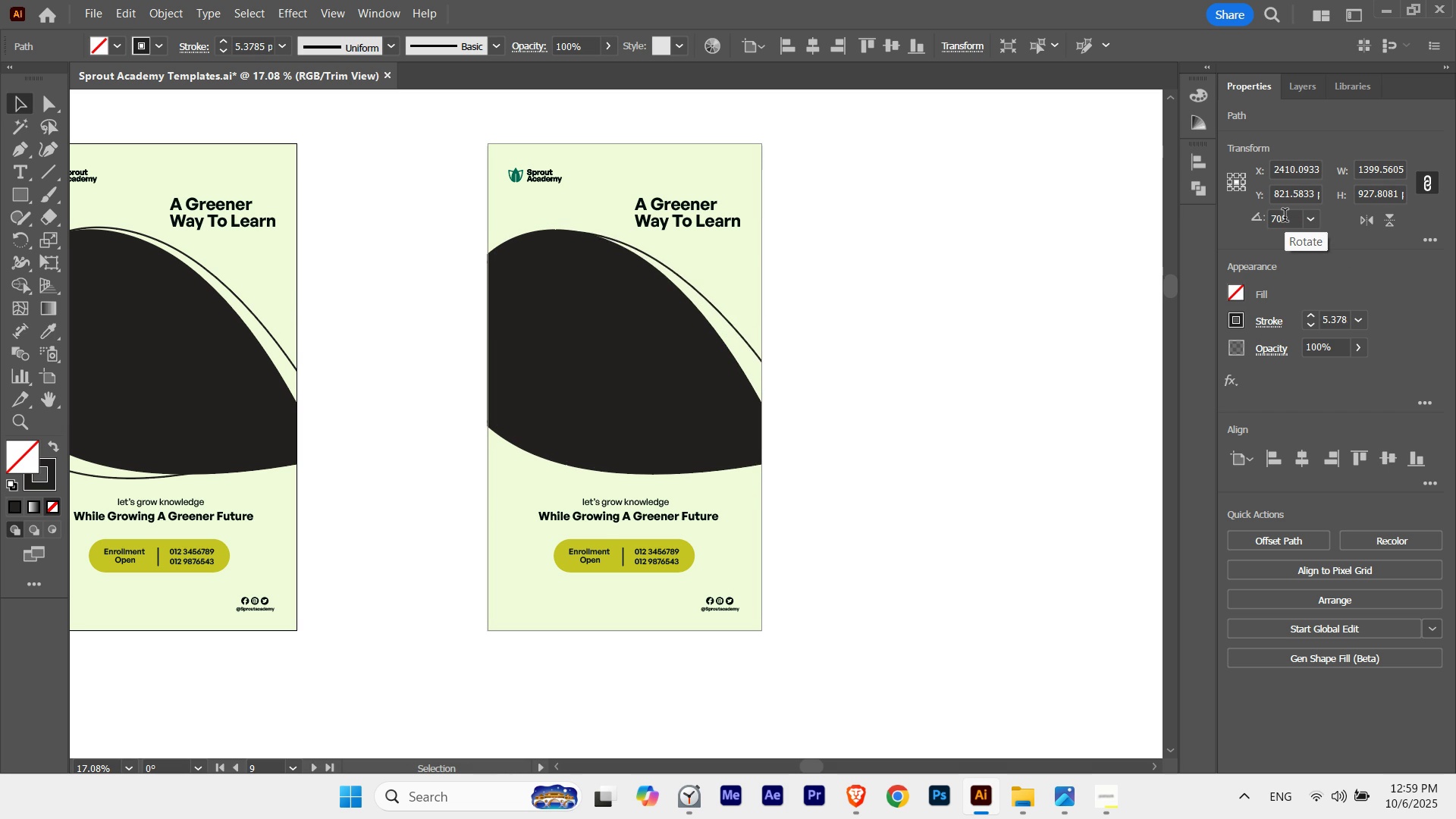 
key(Shift+ArrowUp)
 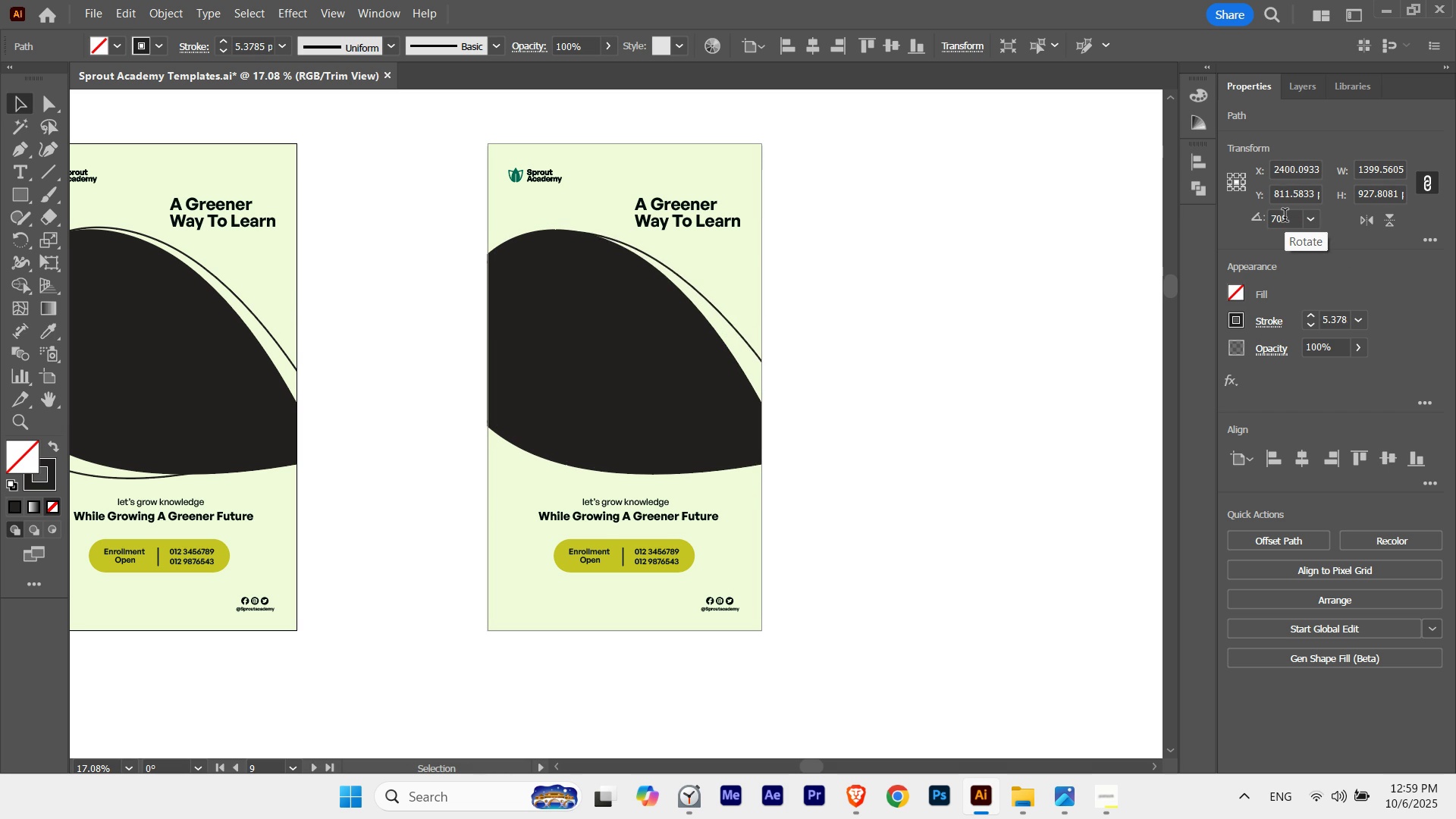 
key(Shift+ArrowUp)
 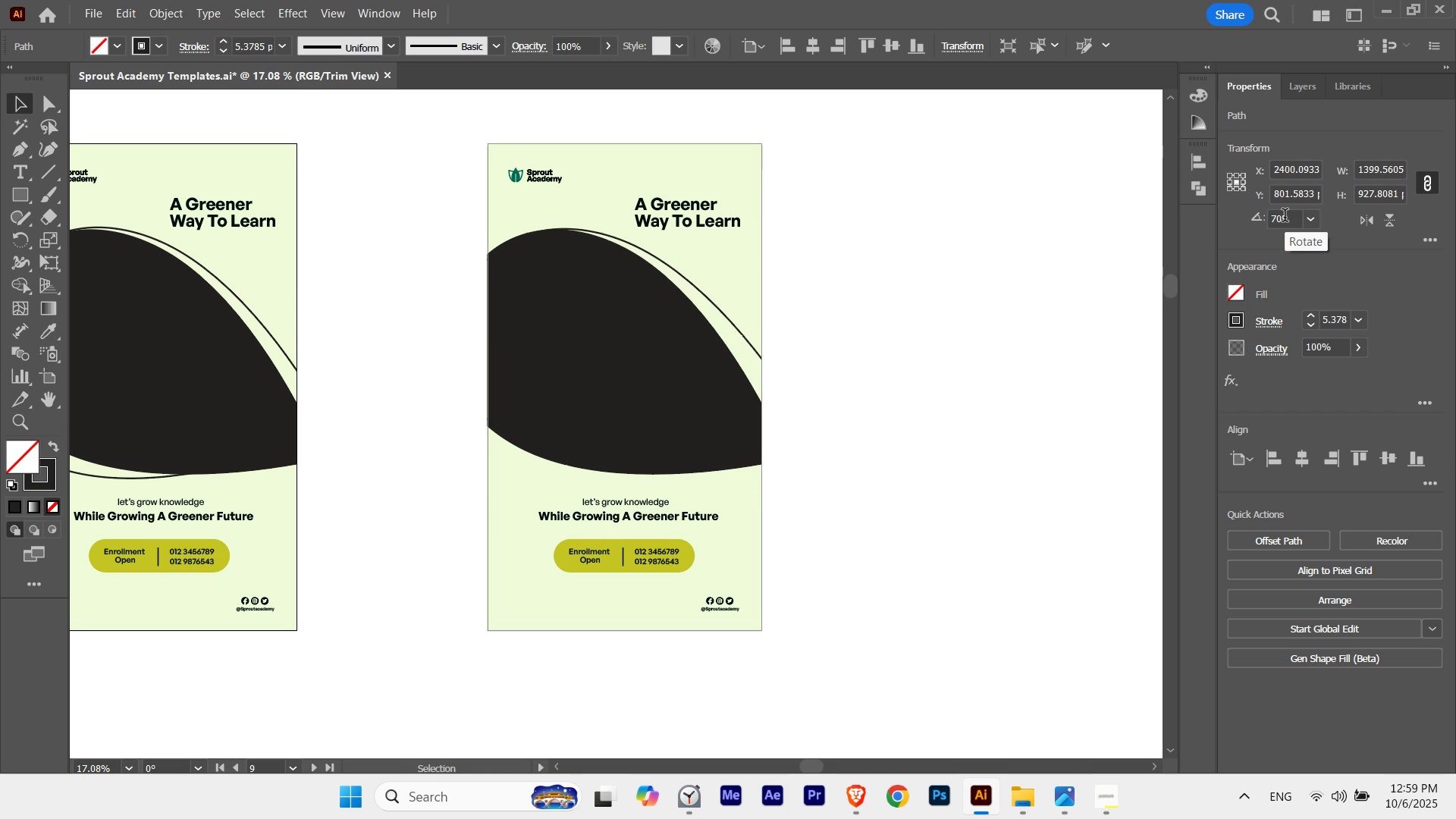 
key(Shift+ArrowUp)
 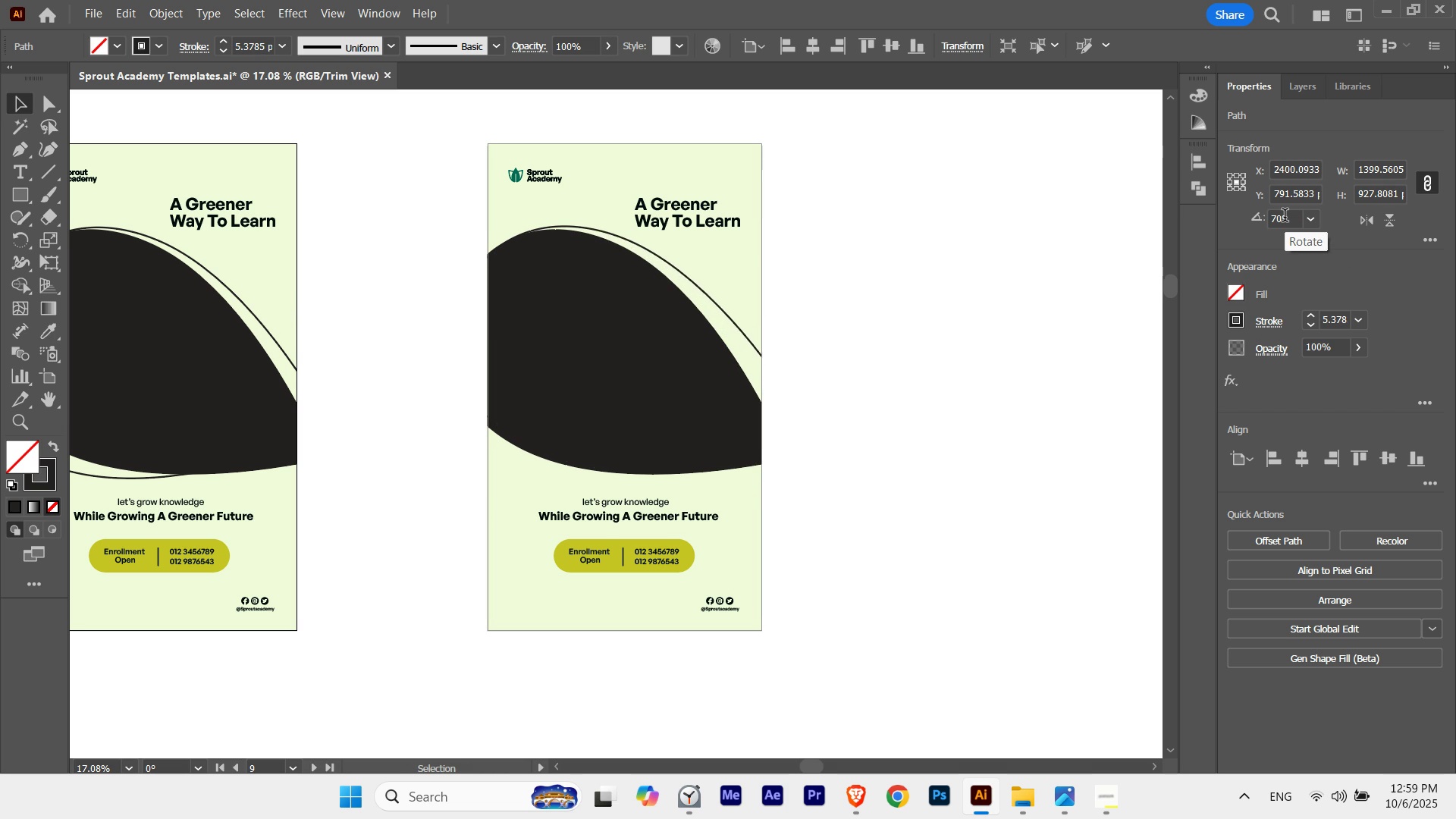 
key(Shift+ArrowLeft)
 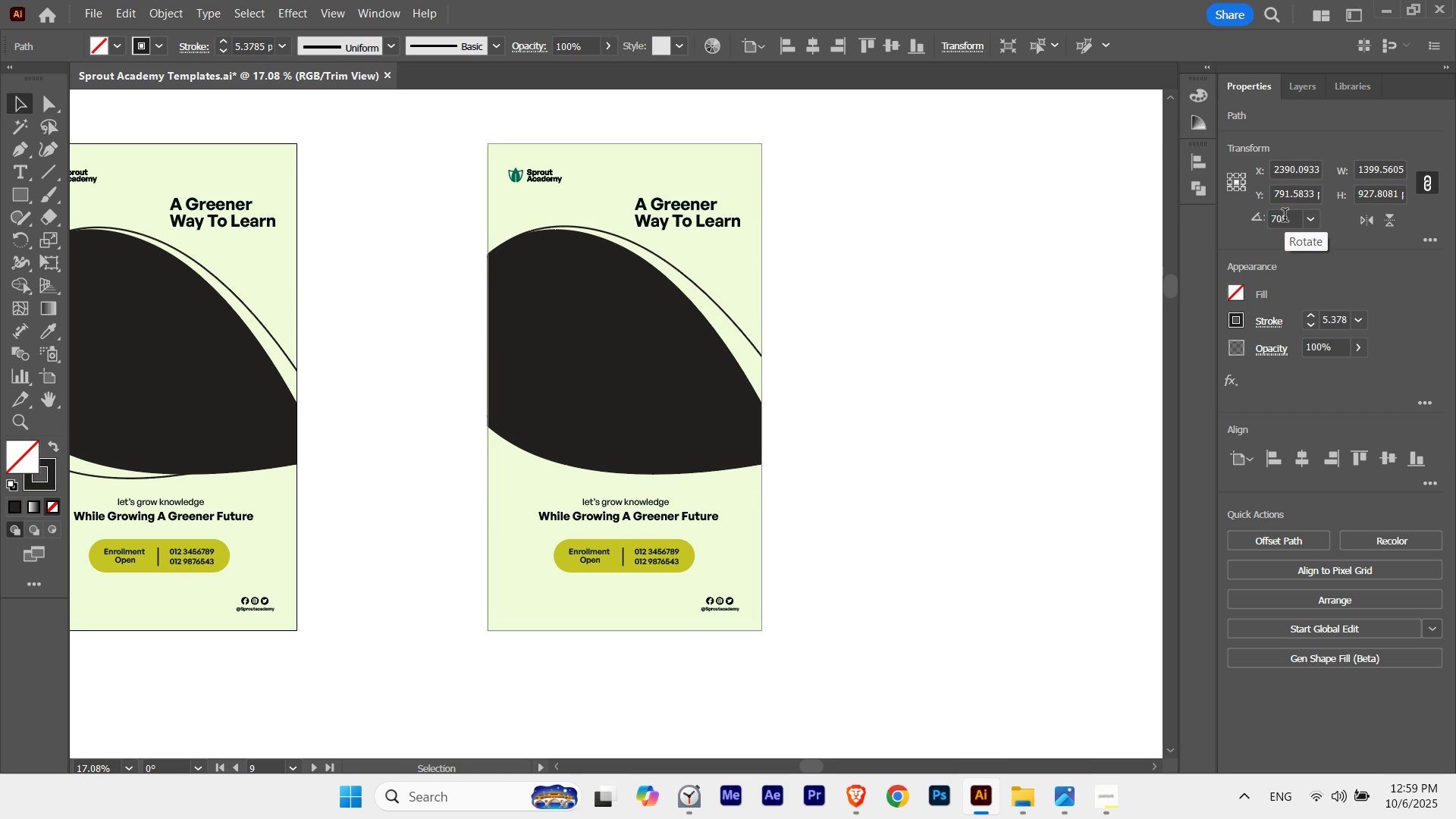 
key(Shift+ArrowRight)
 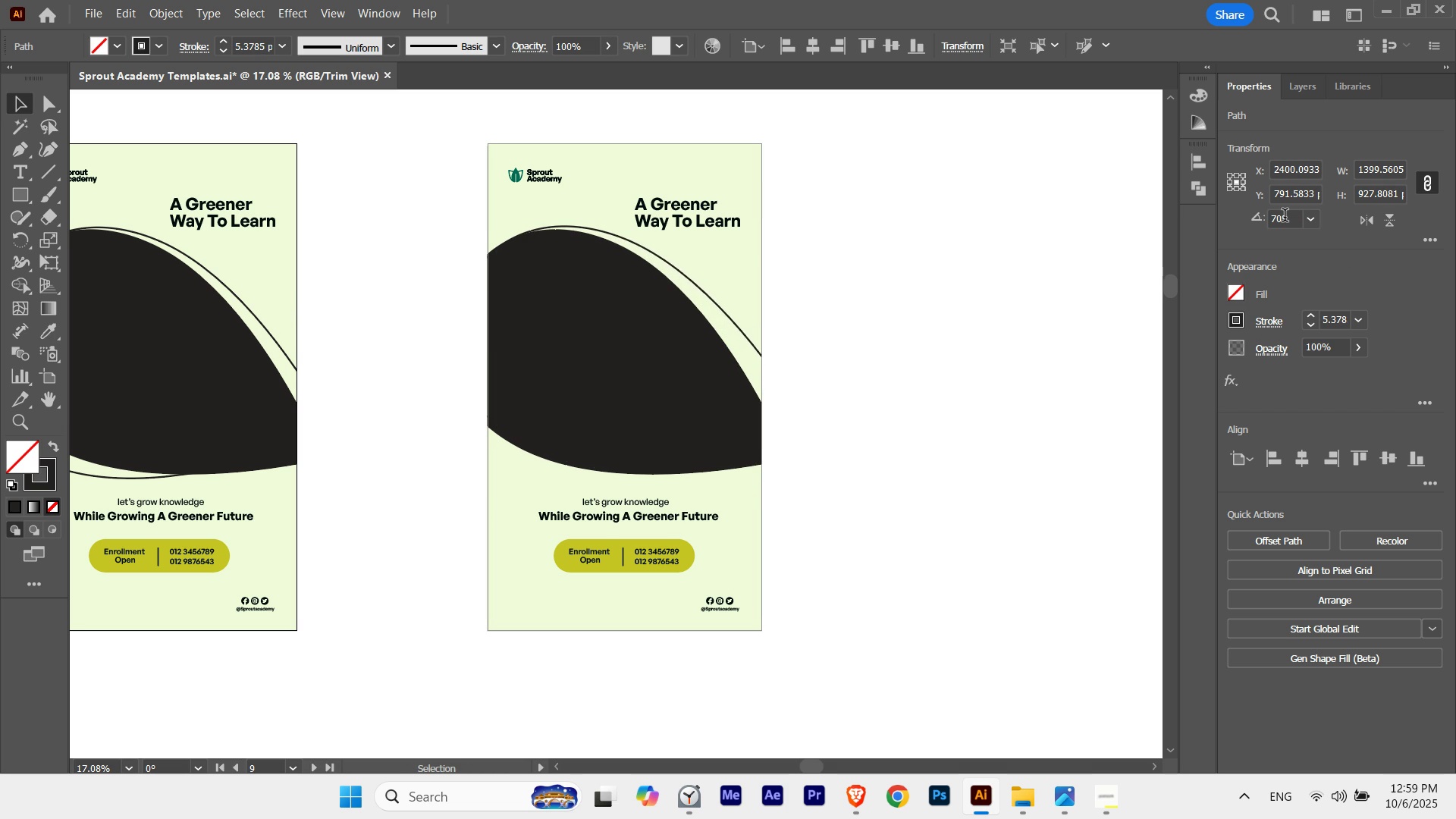 
key(ArrowDown)
 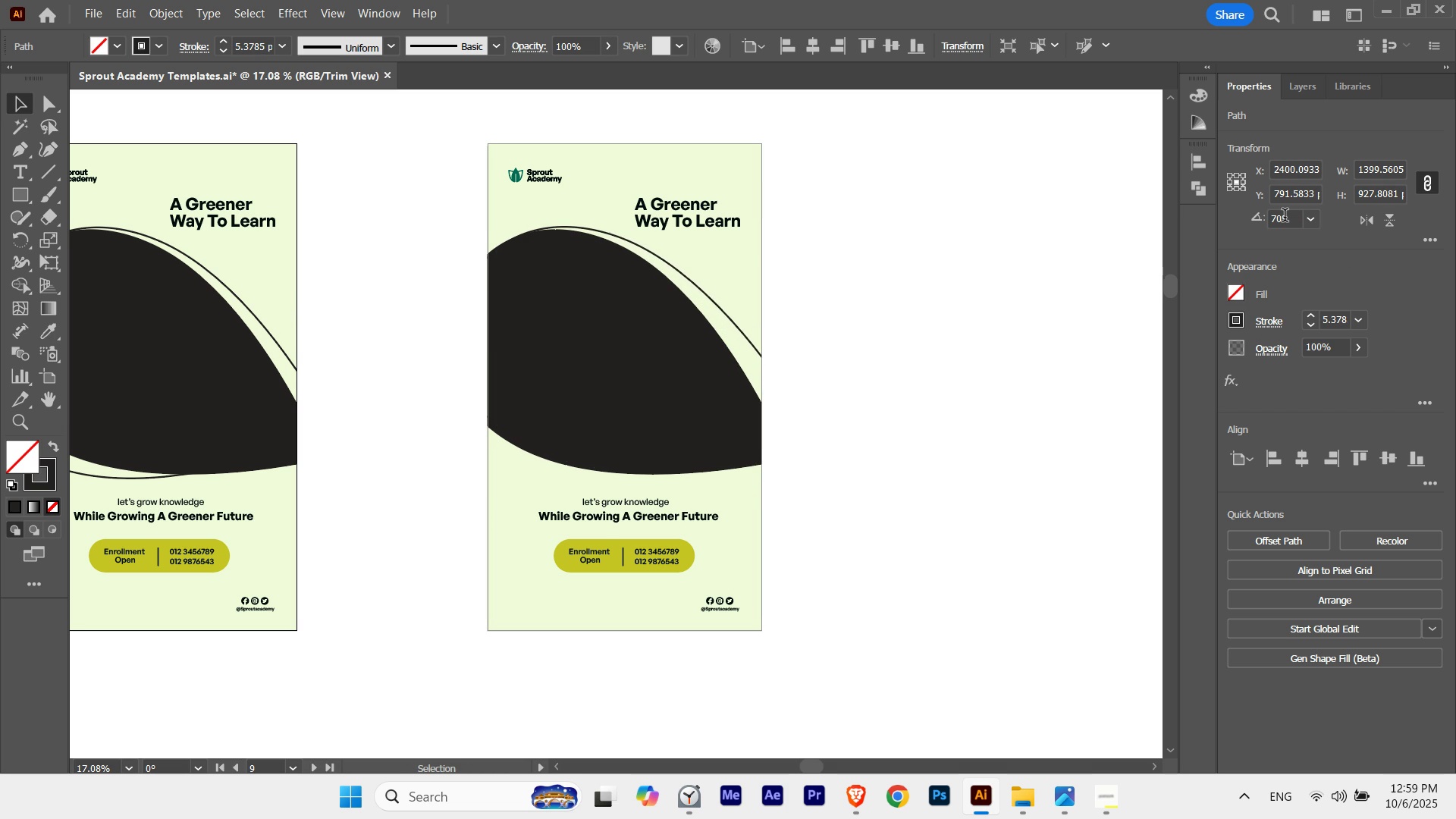 
key(ArrowDown)
 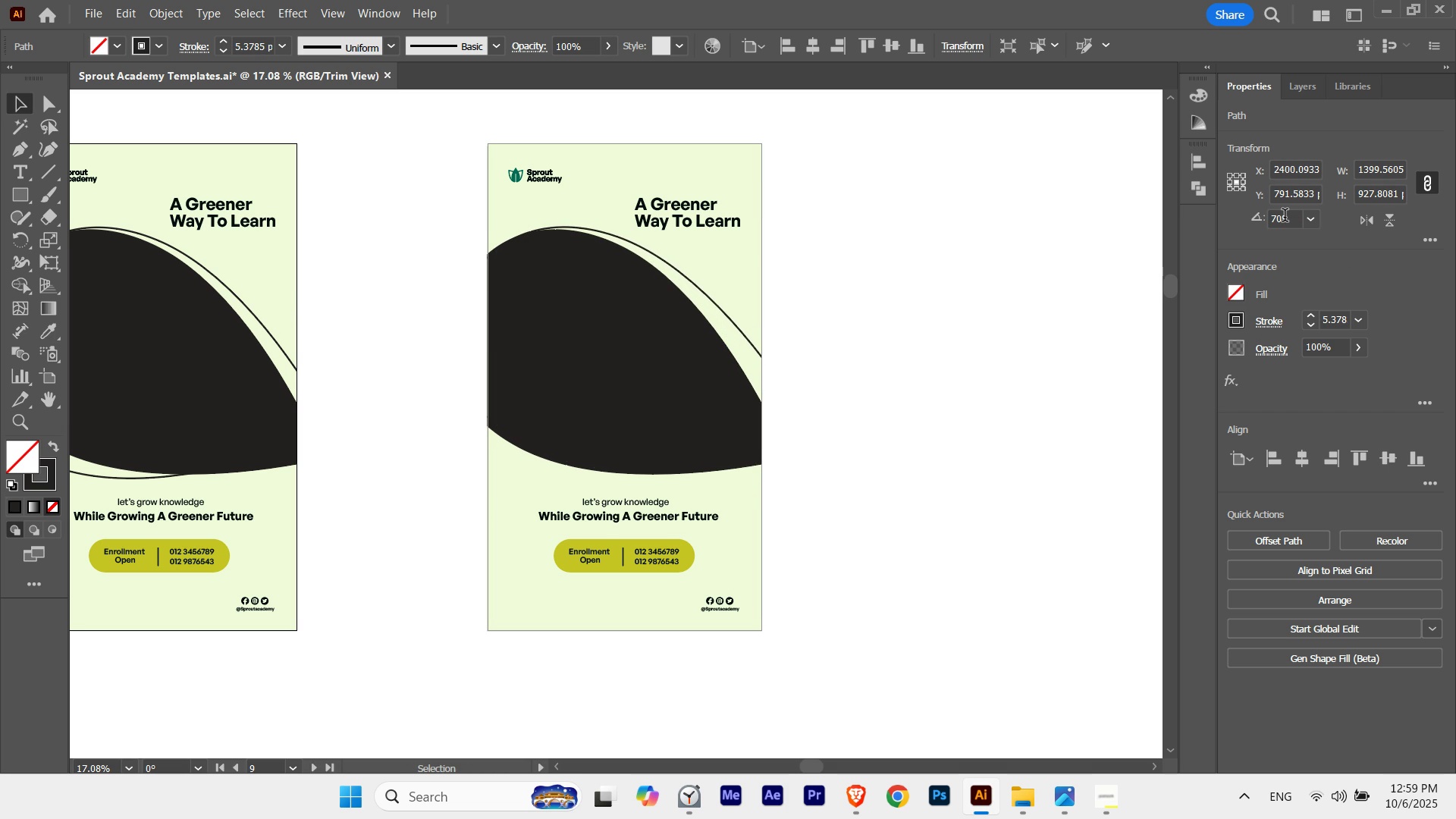 
key(ArrowDown)
 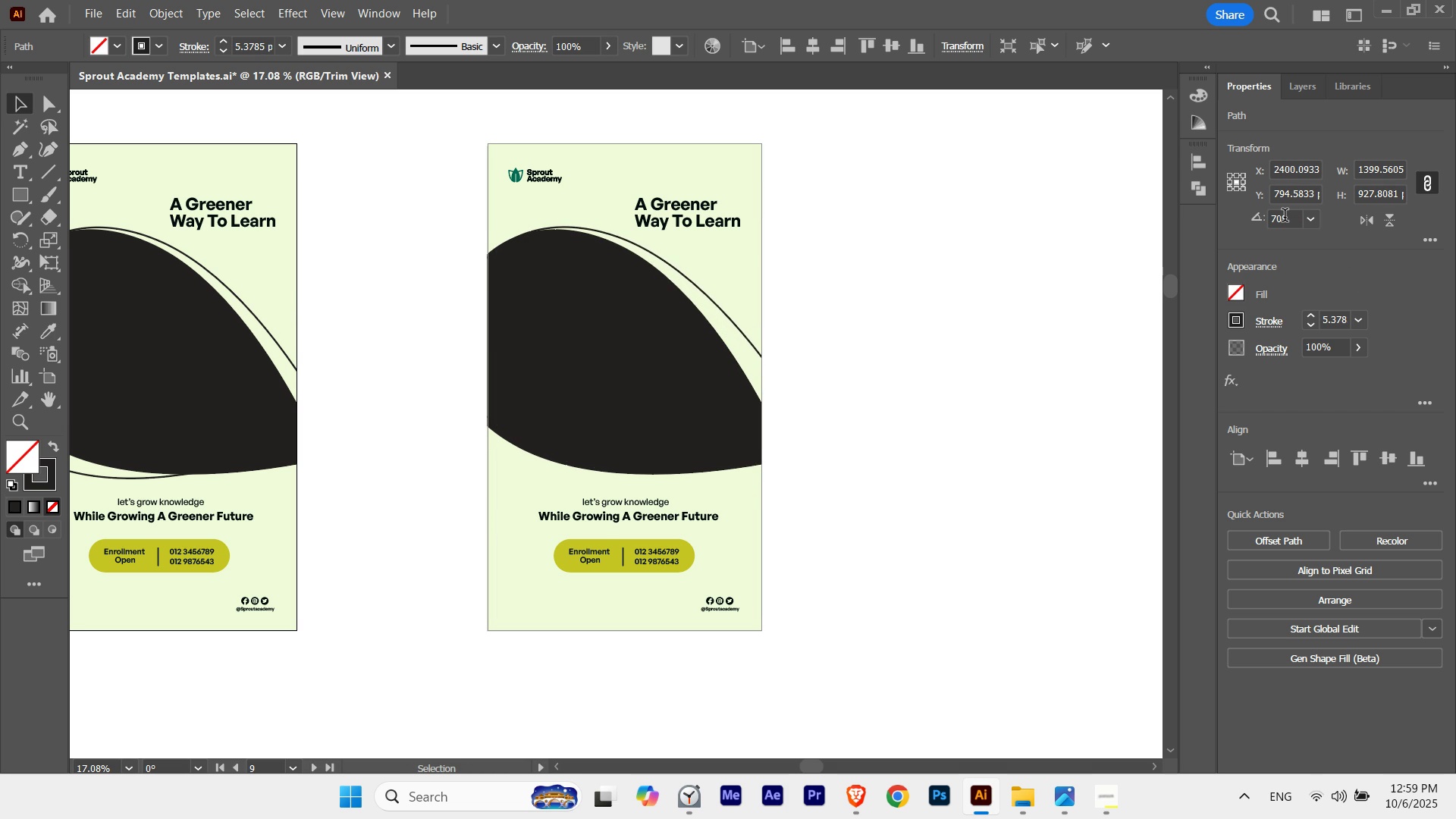 
key(ArrowDown)
 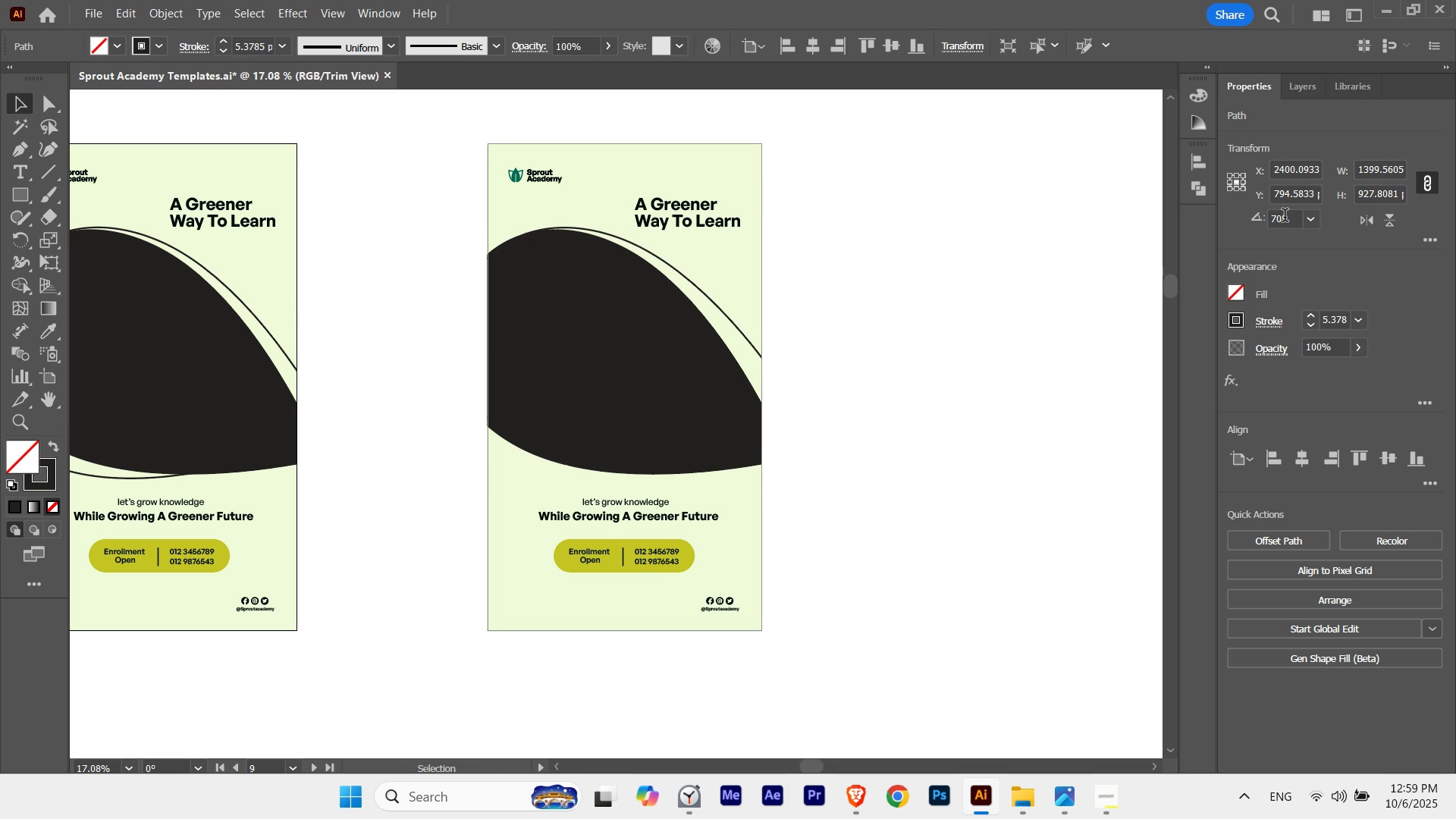 
key(ArrowDown)
 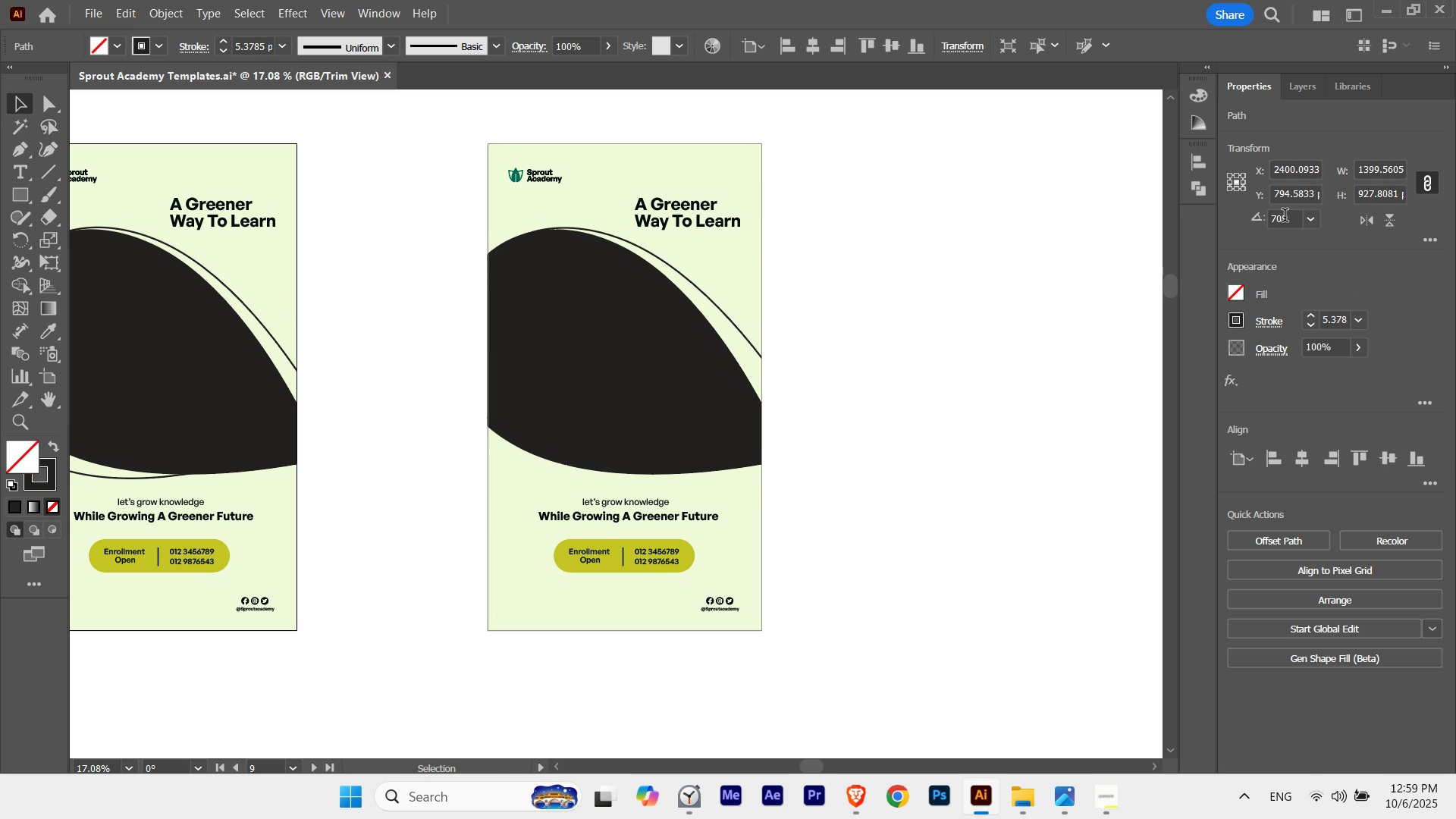 
key(ArrowDown)
 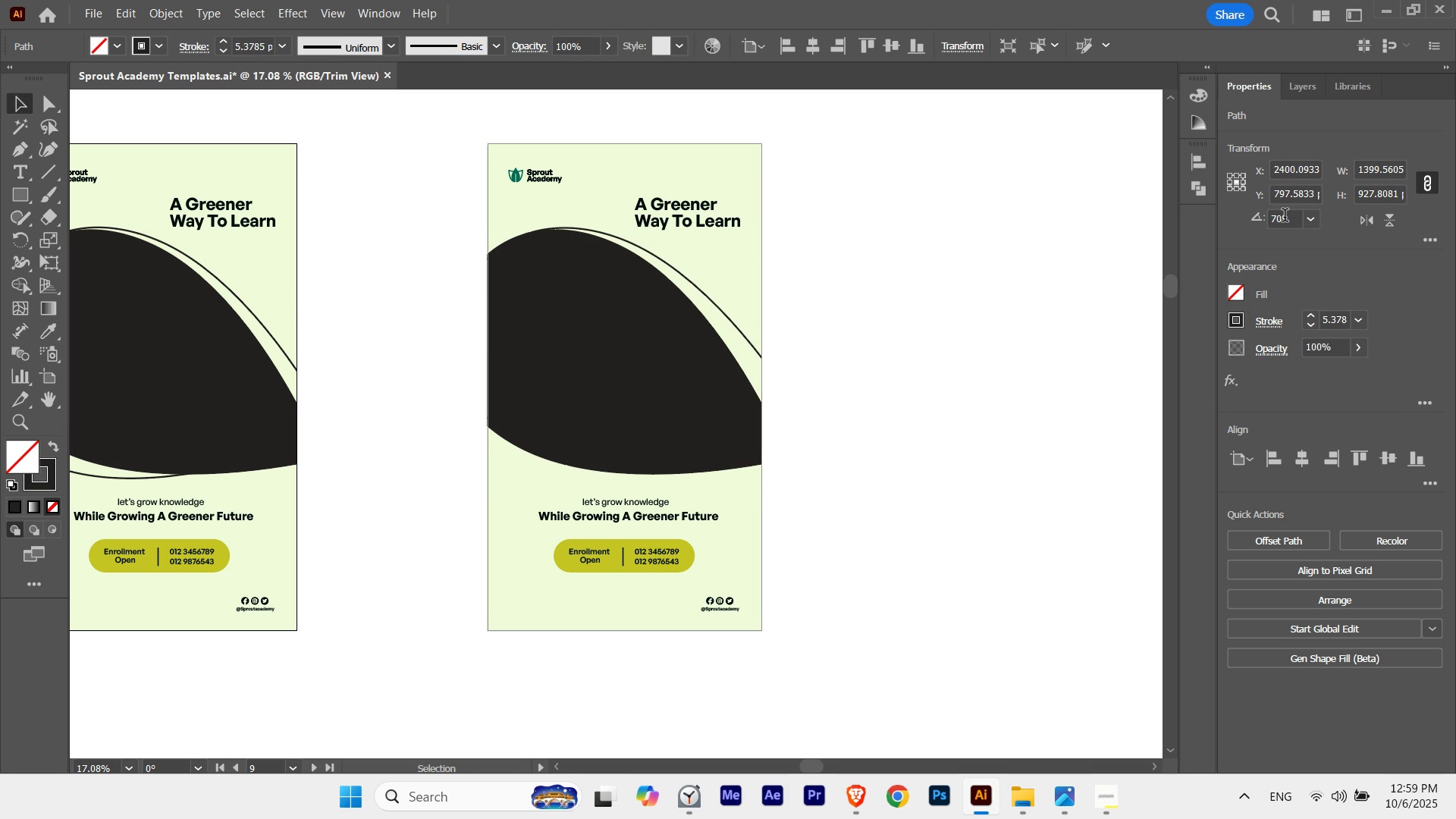 
key(ArrowDown)
 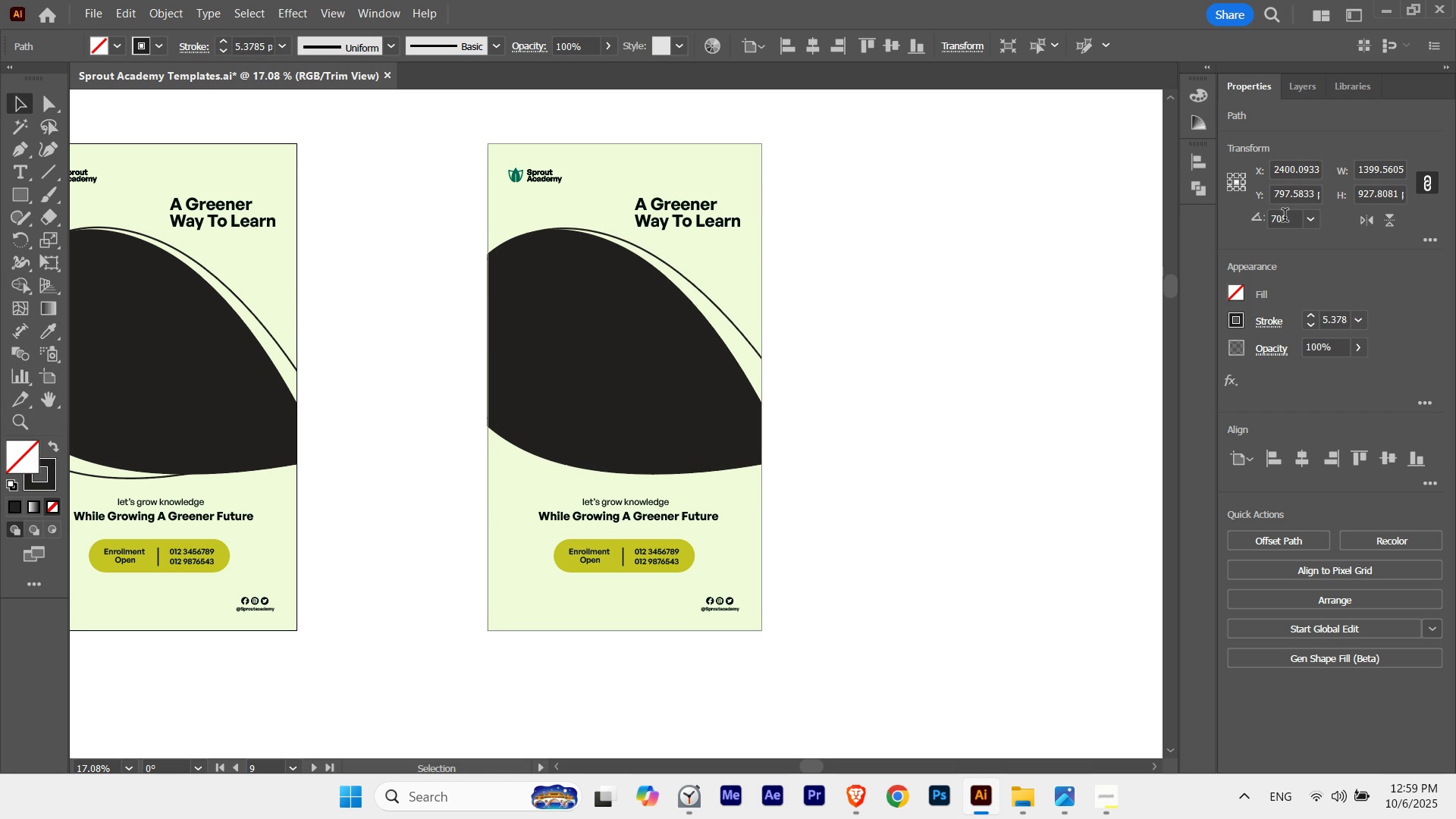 
key(ArrowDown)
 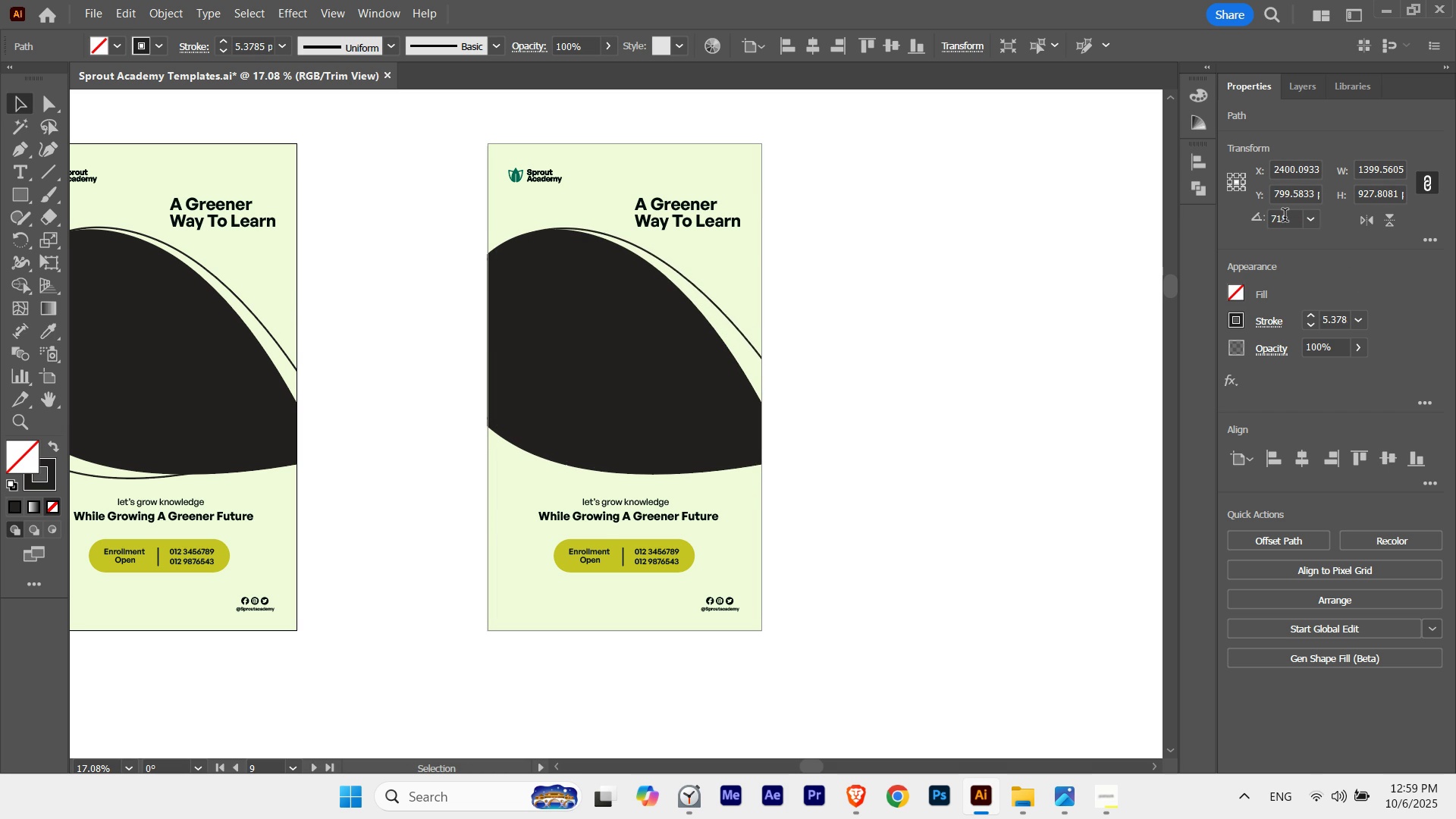 
scroll: coordinate [1285, 217], scroll_direction: up, amount: 1.0